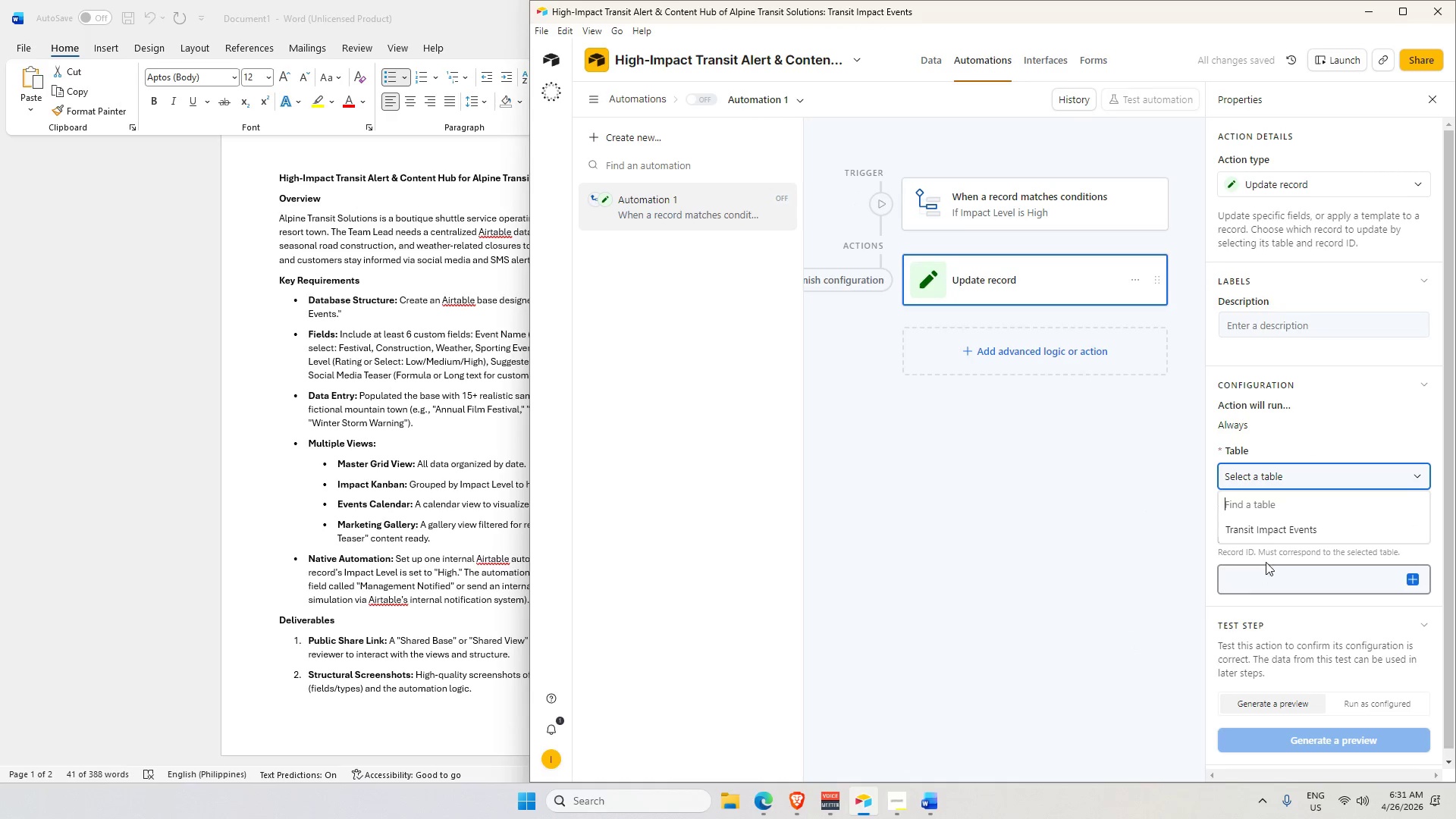 
left_click([1266, 532])
 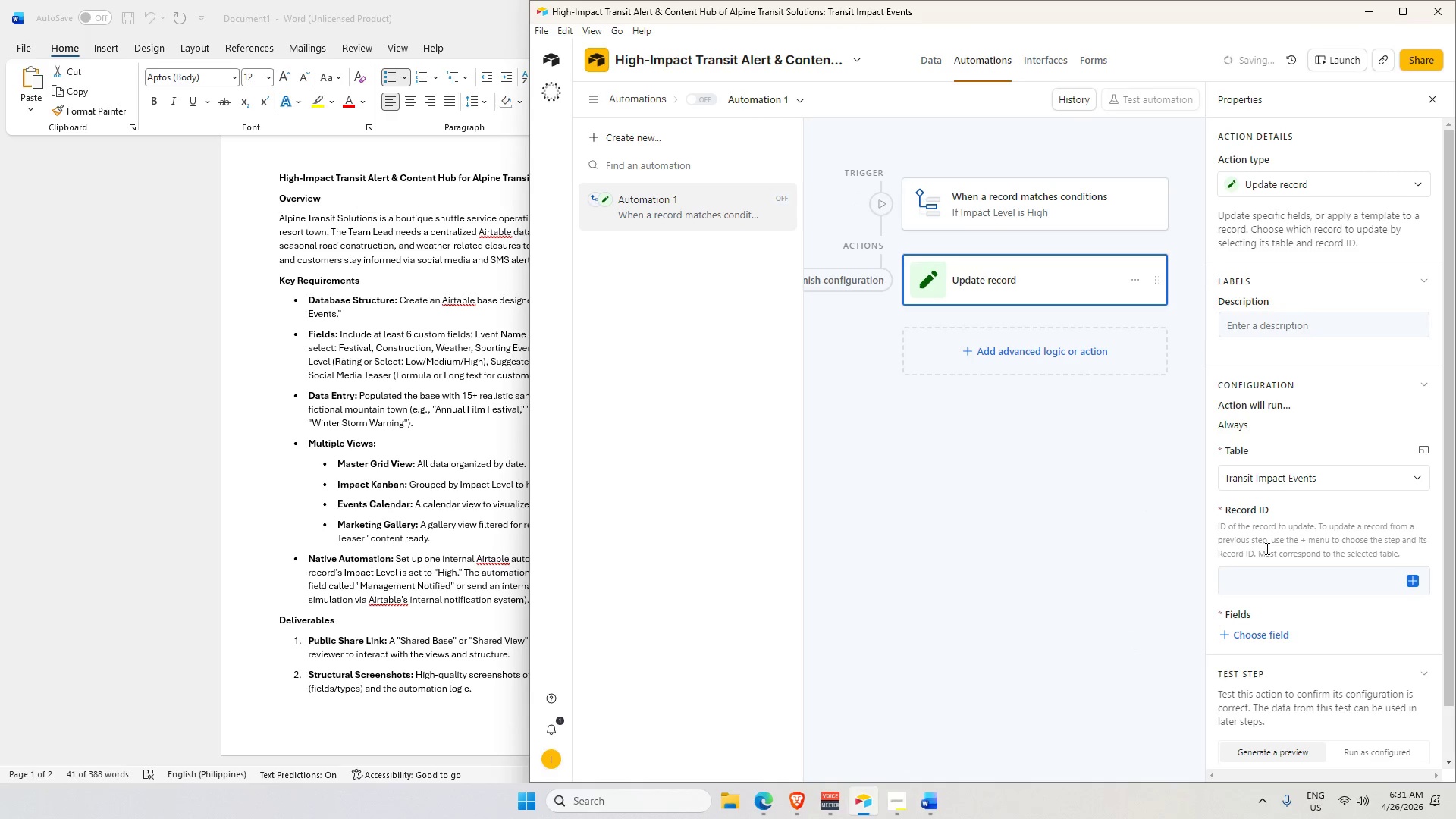 
scroll: coordinate [1265, 548], scroll_direction: down, amount: 2.0
 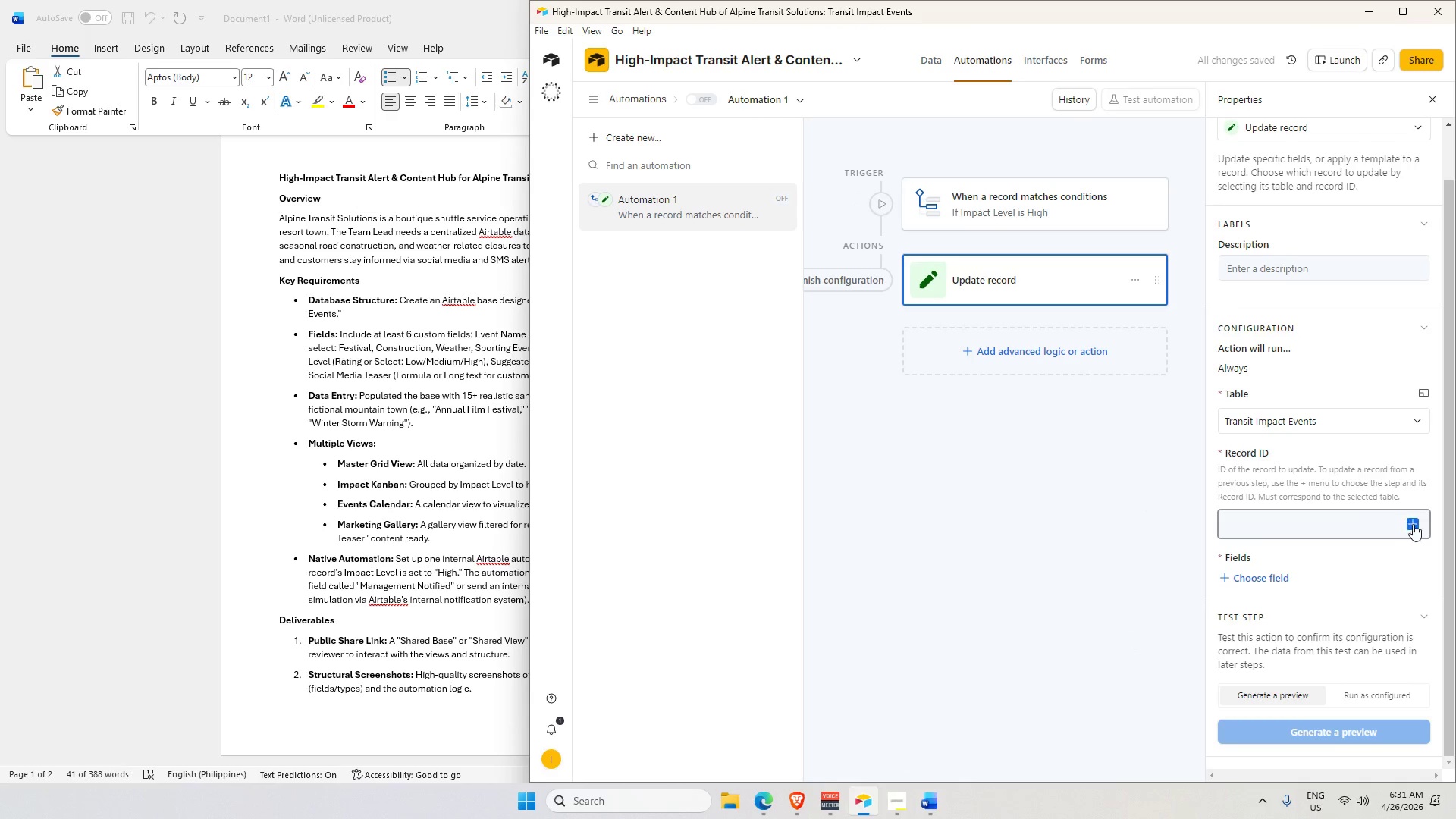 
left_click([1411, 524])
 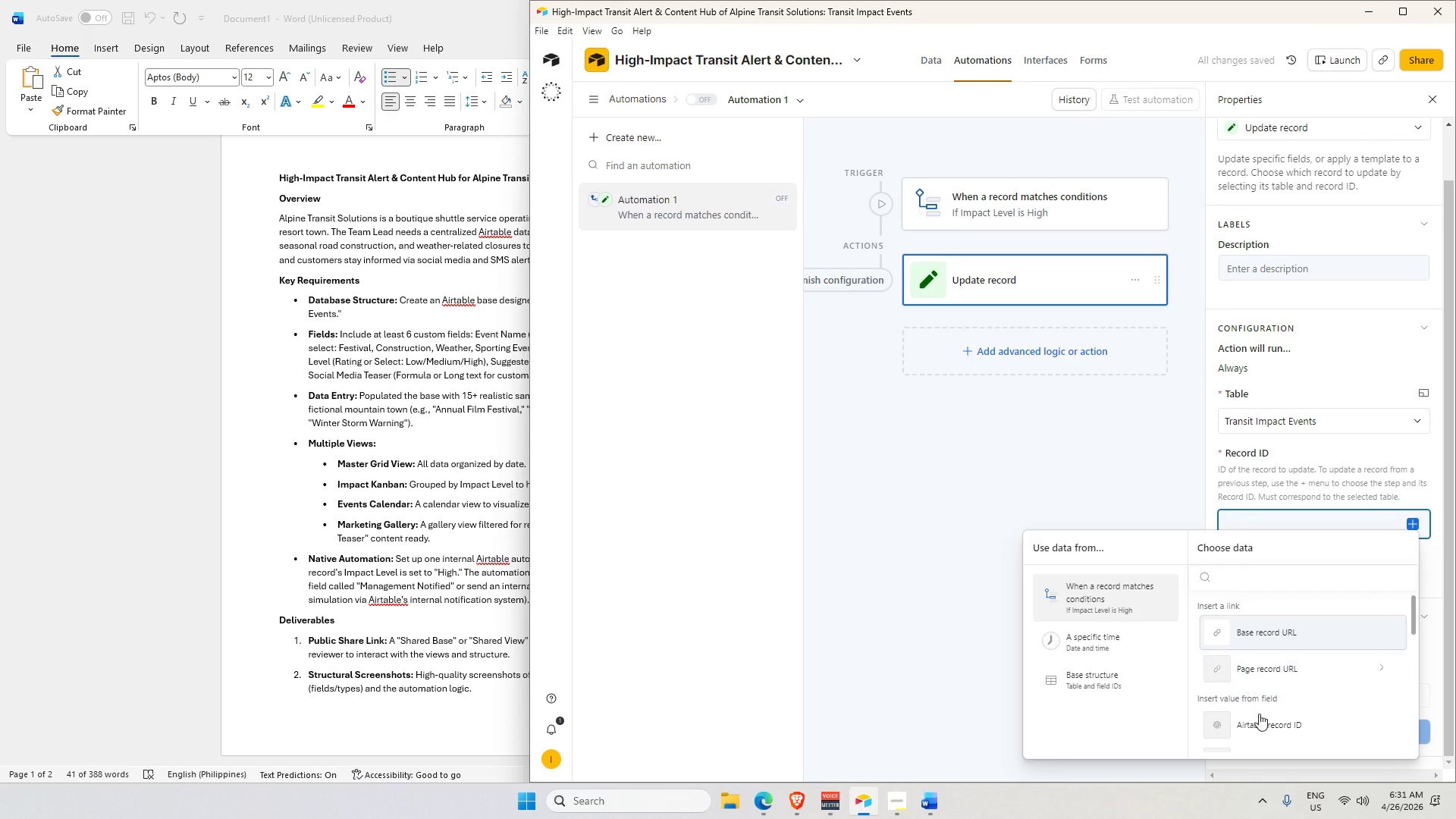 
left_click([1260, 729])
 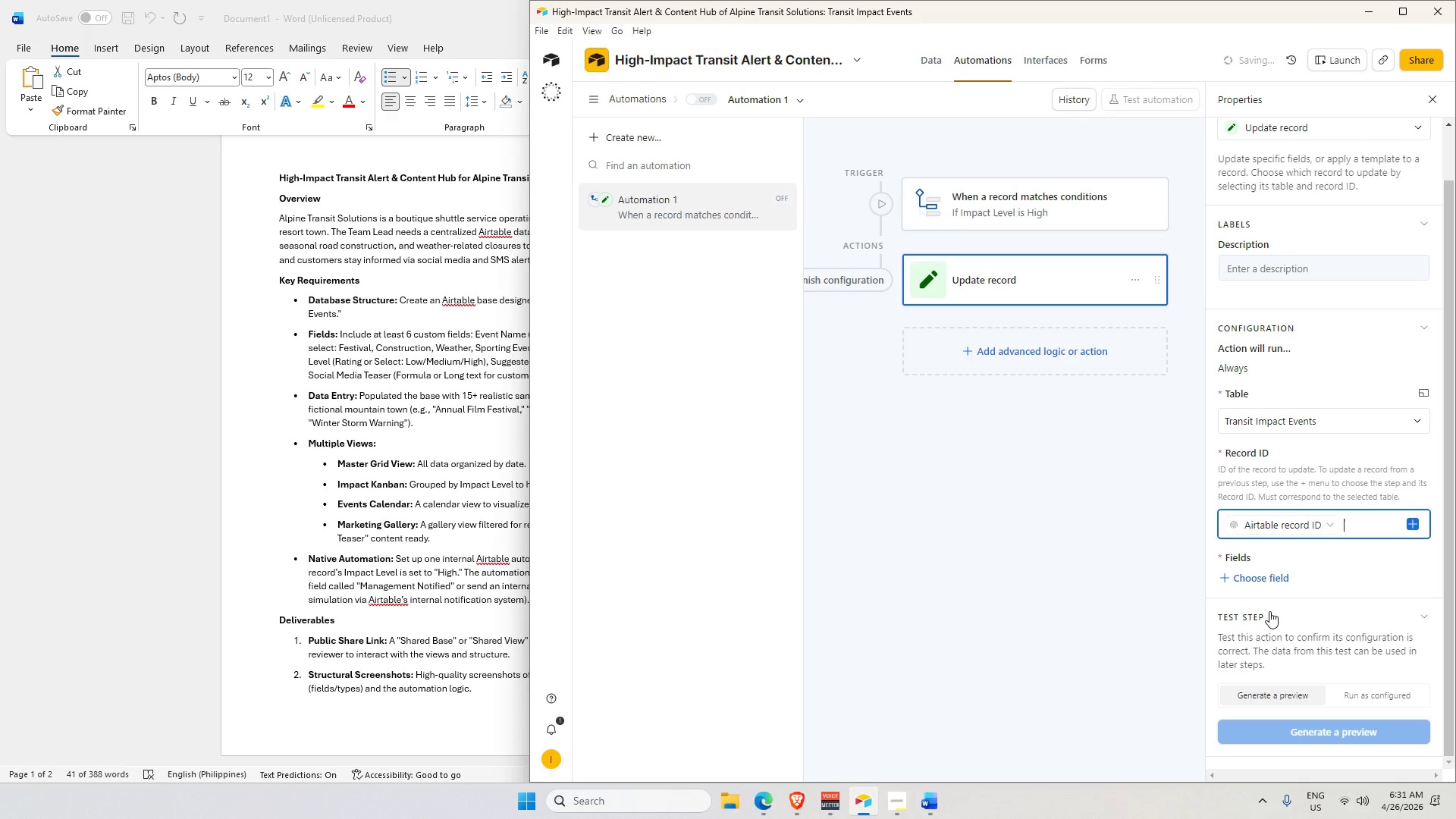 
left_click([1258, 575])
 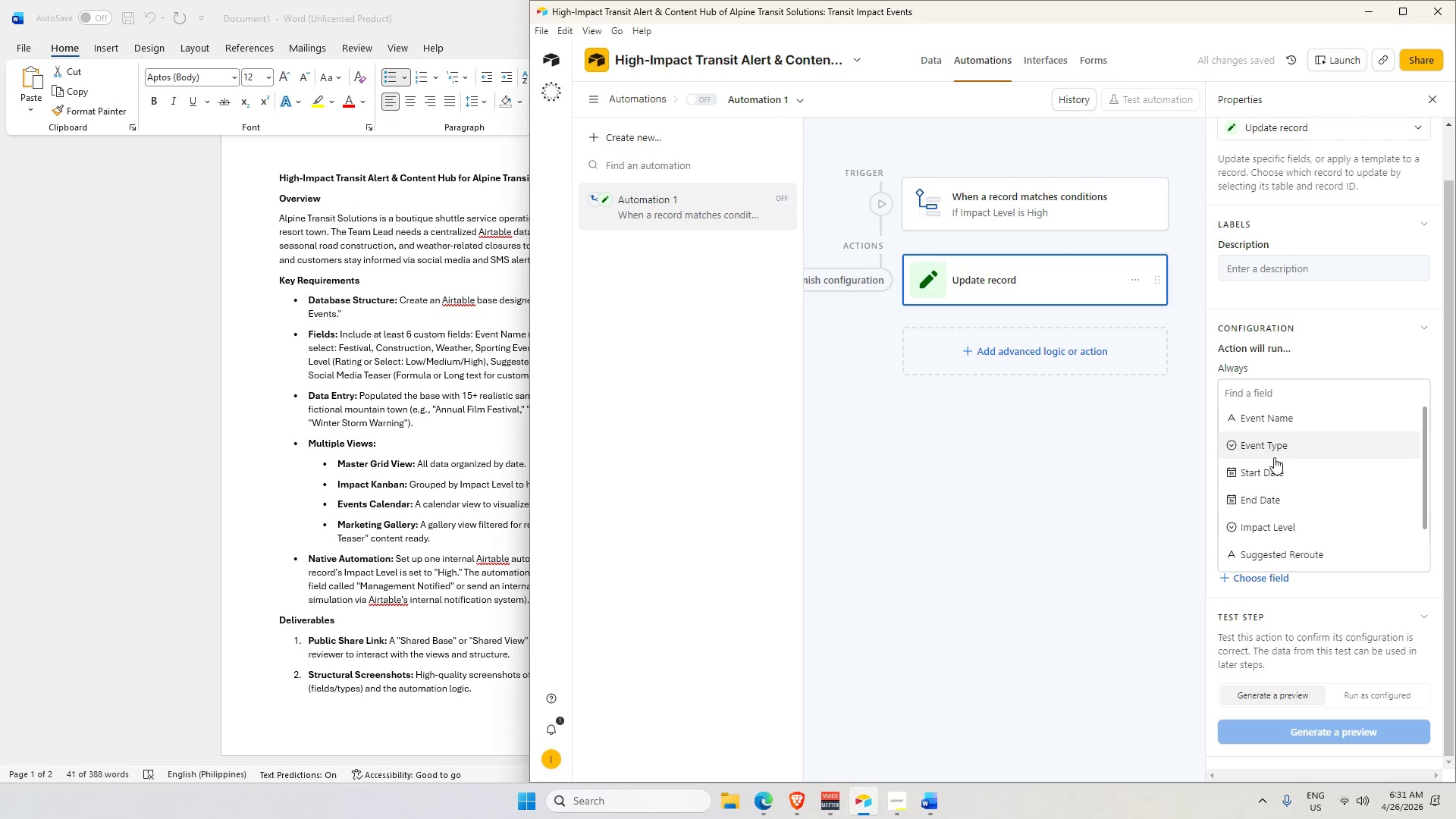 
scroll: coordinate [1286, 535], scroll_direction: down, amount: 6.0
 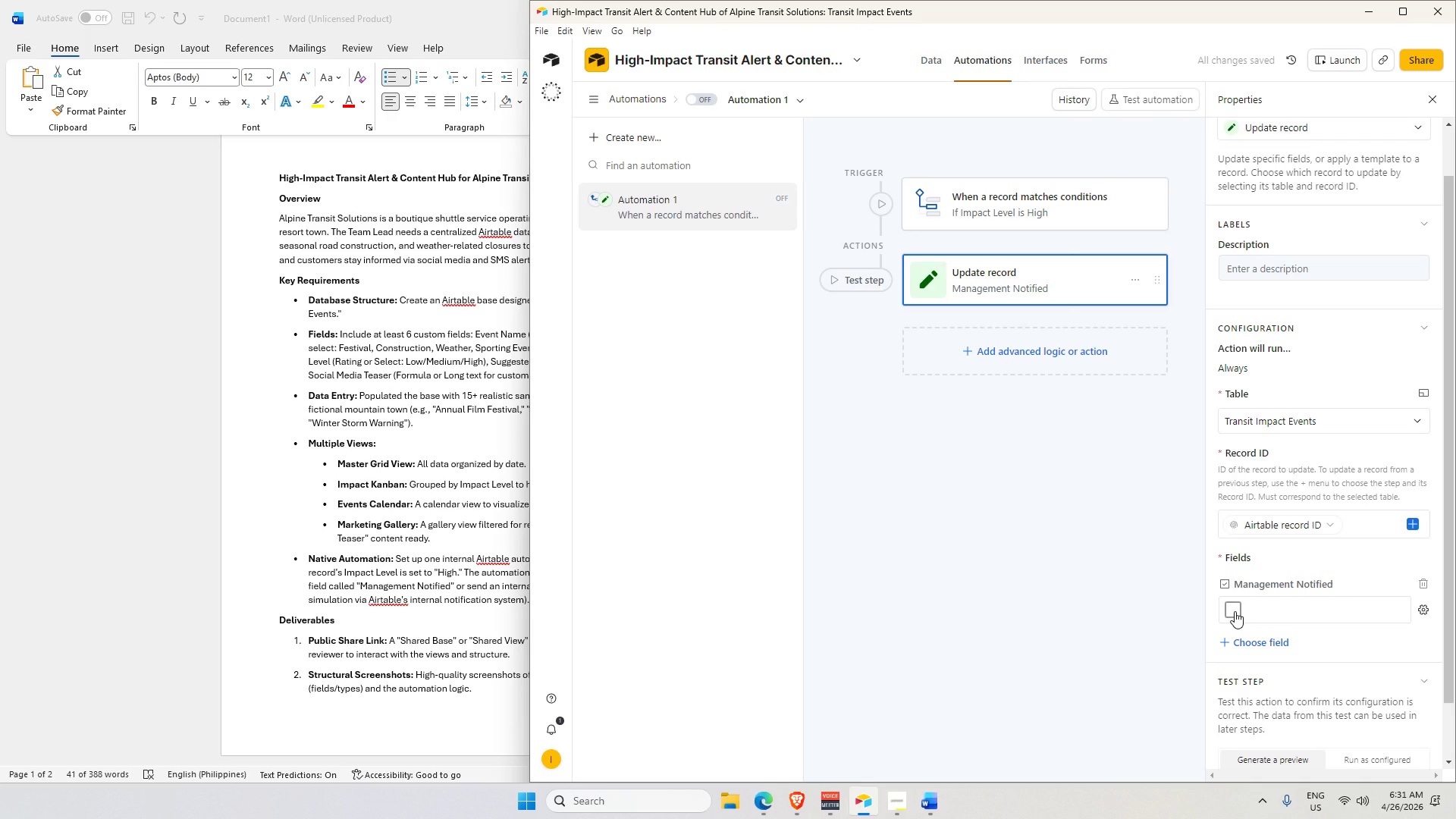 
wait(9.81)
 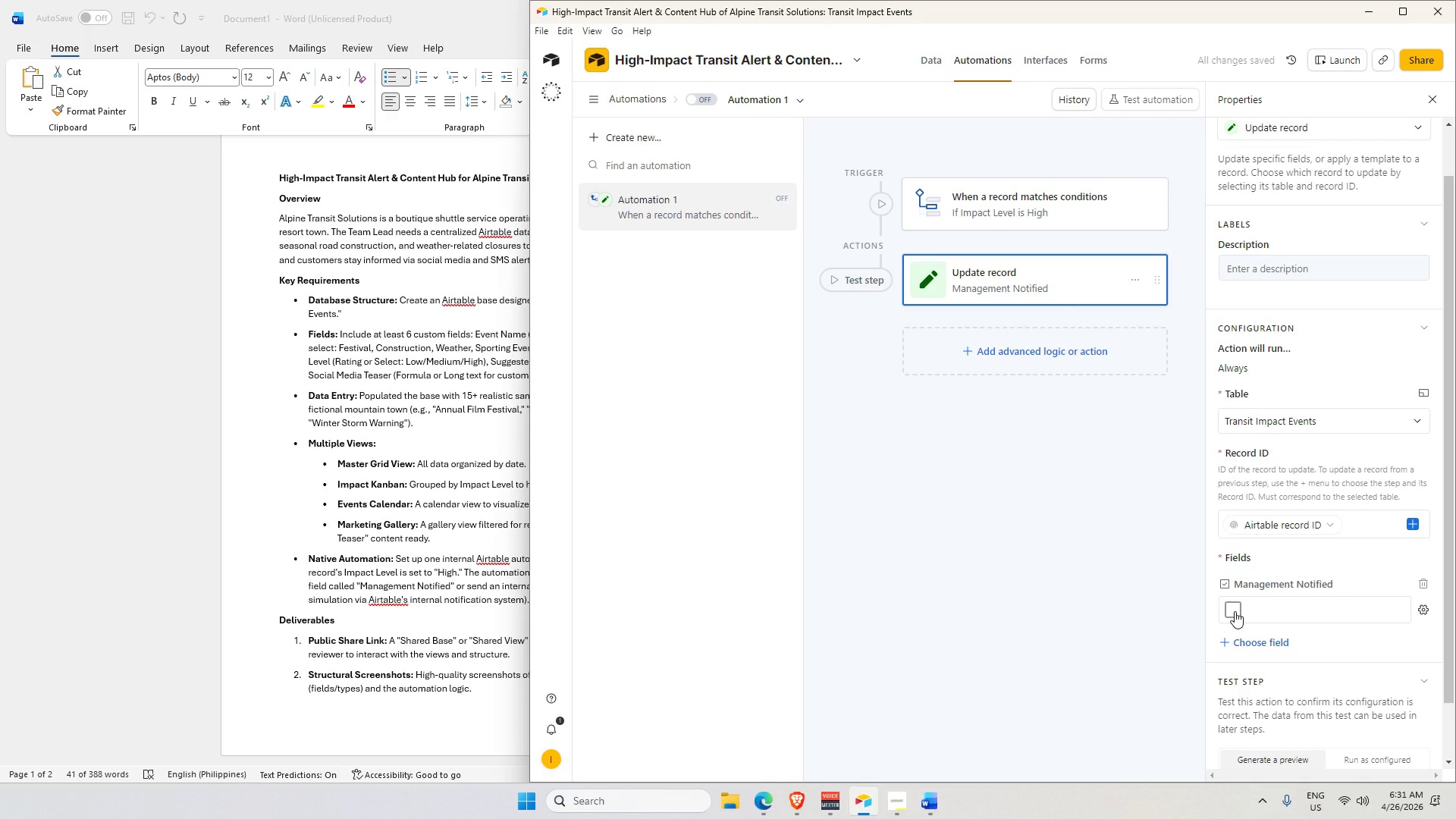 
left_click([1236, 613])
 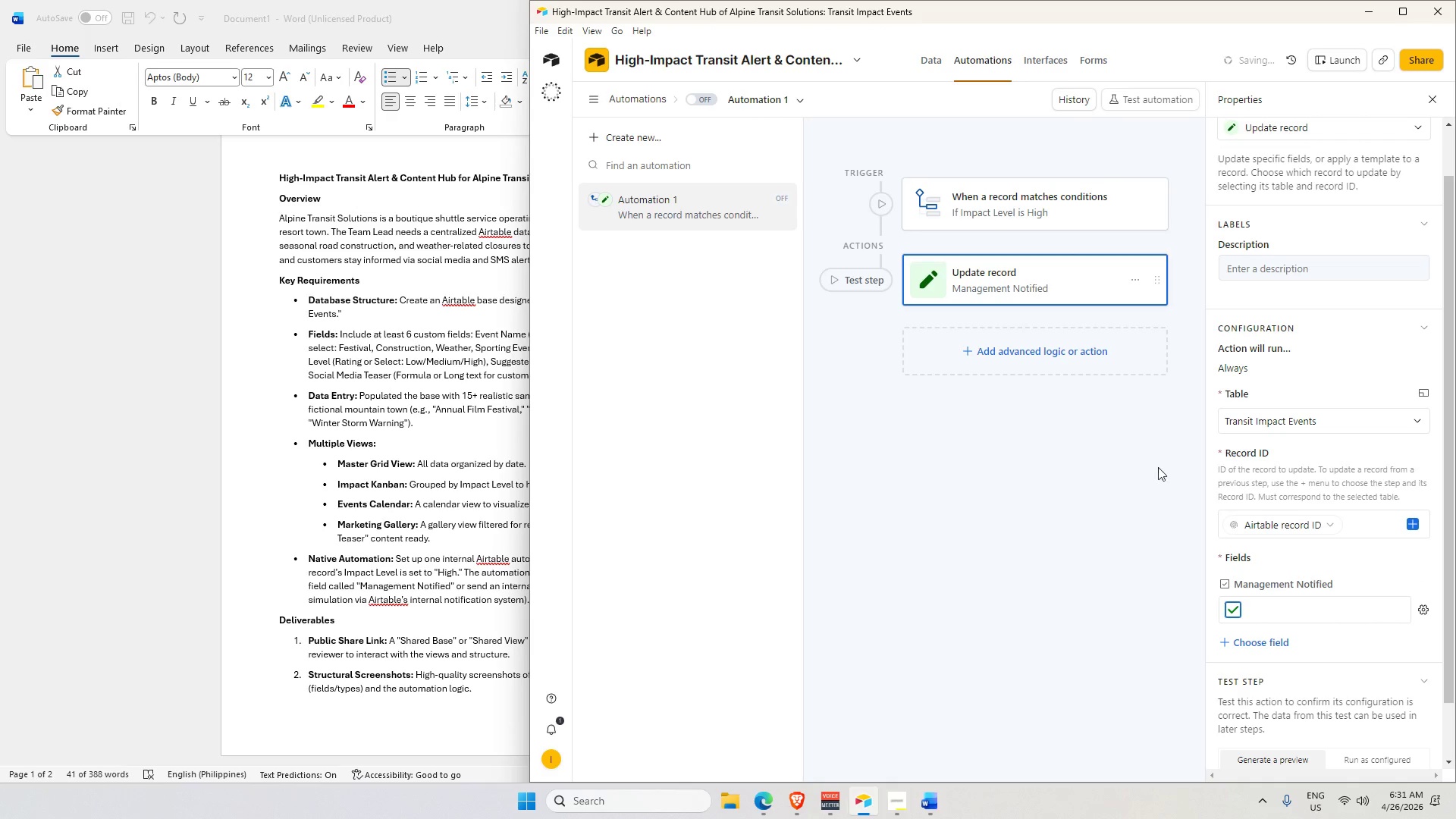 
left_click([1072, 341])
 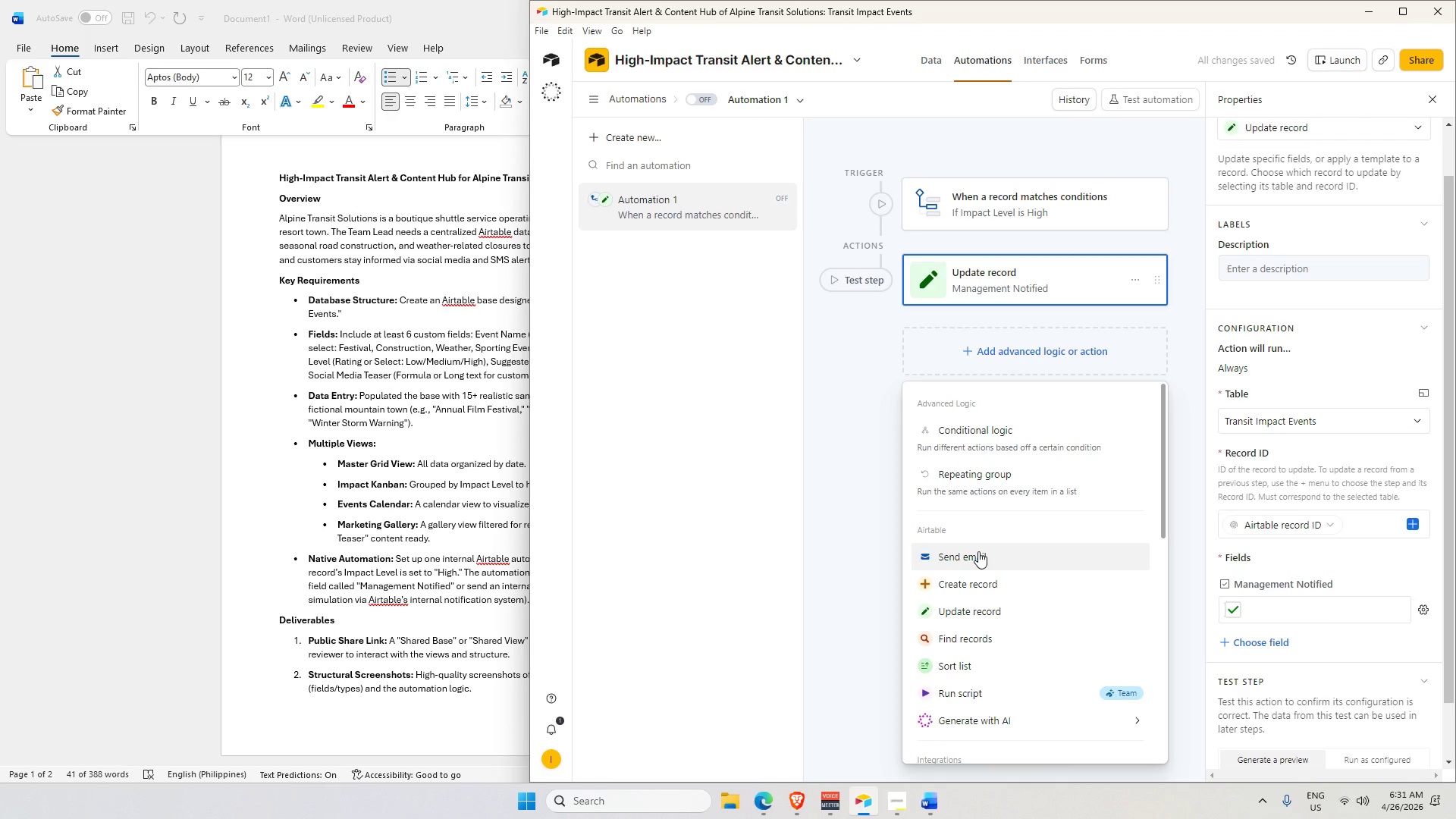 
left_click([978, 555])
 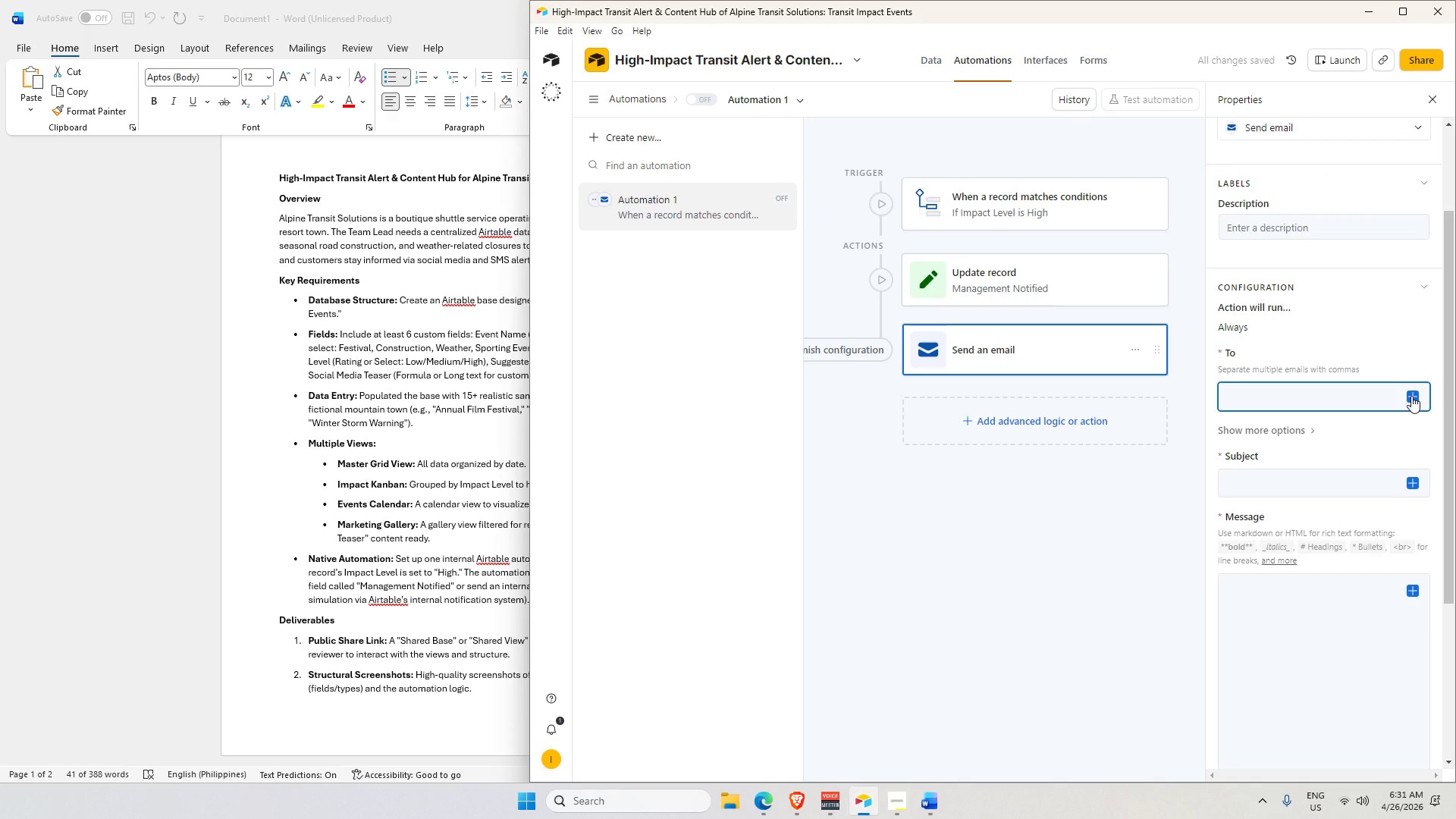 
type(se)
key(Backspace)
key(Backspace)
 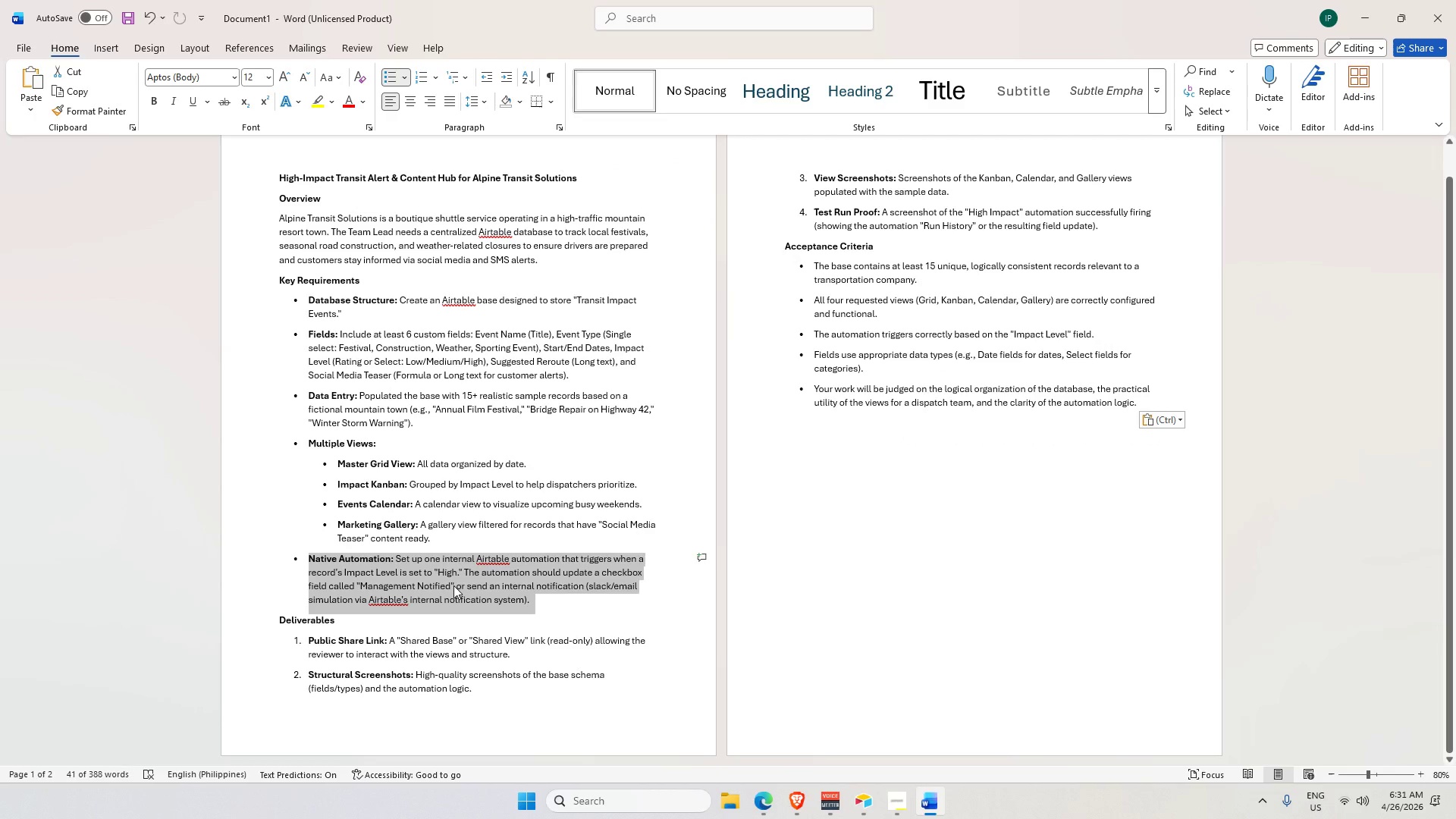 
wait(10.88)
 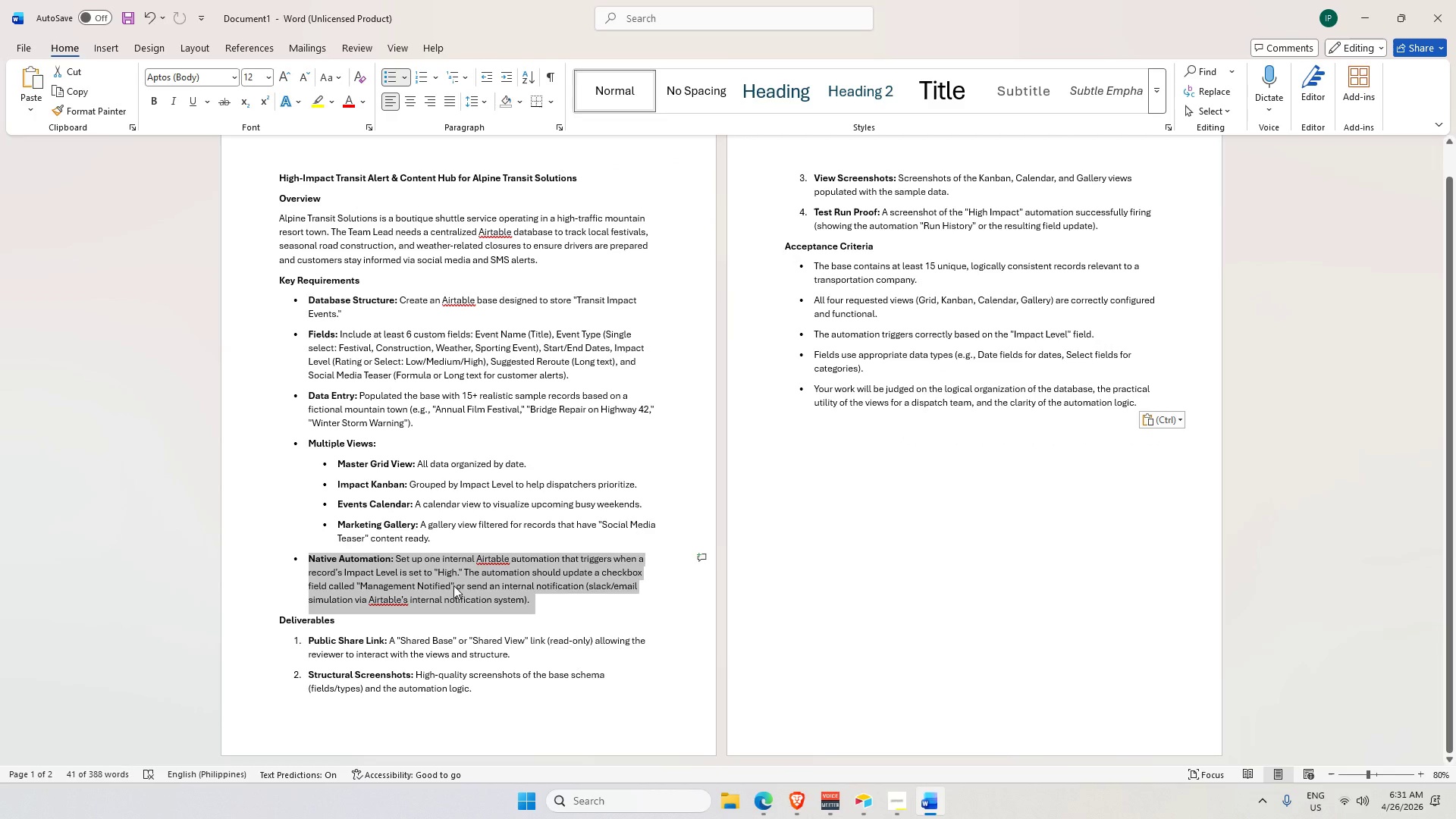 
left_click([919, 730])
 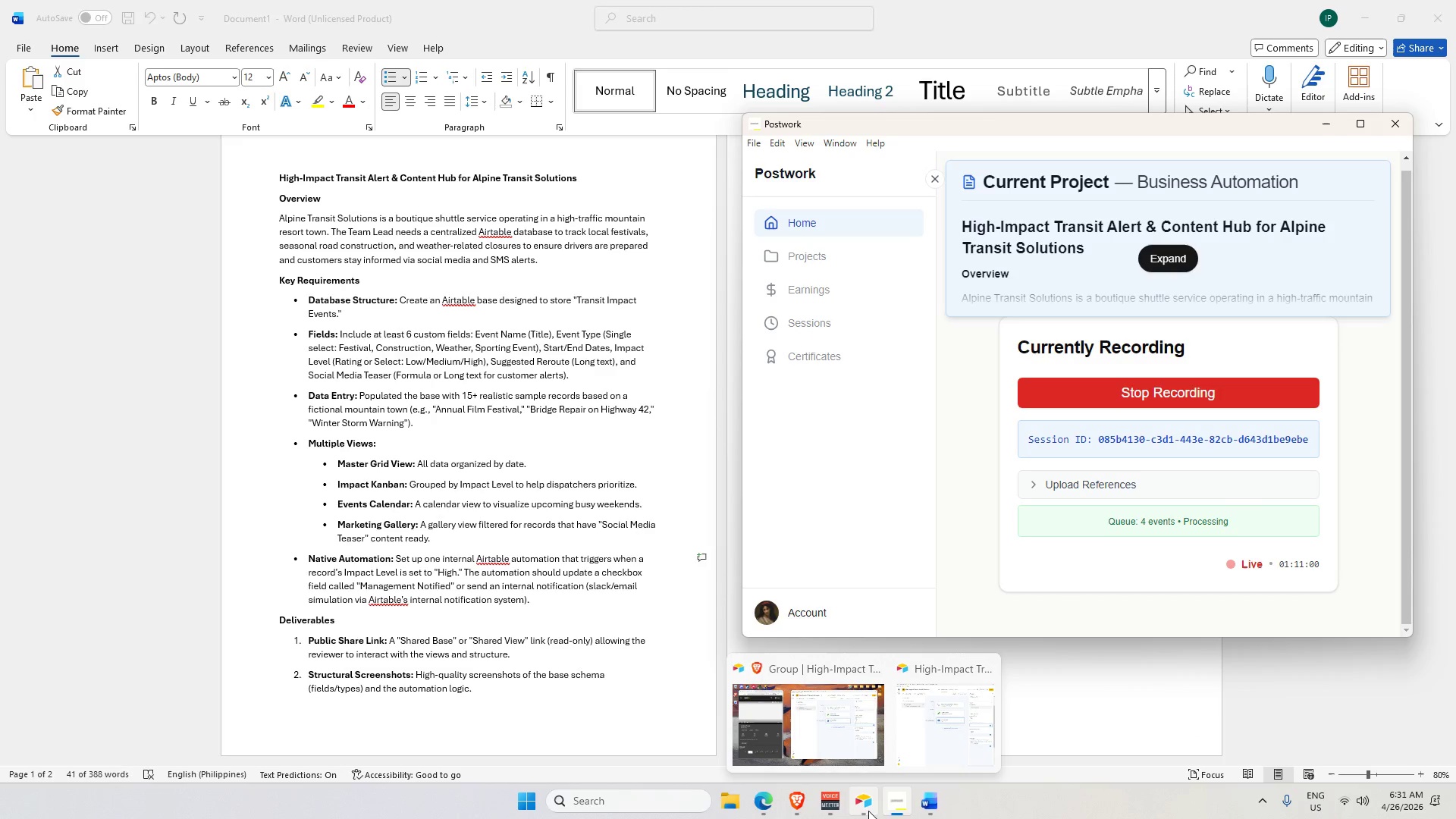 
wait(10.44)
 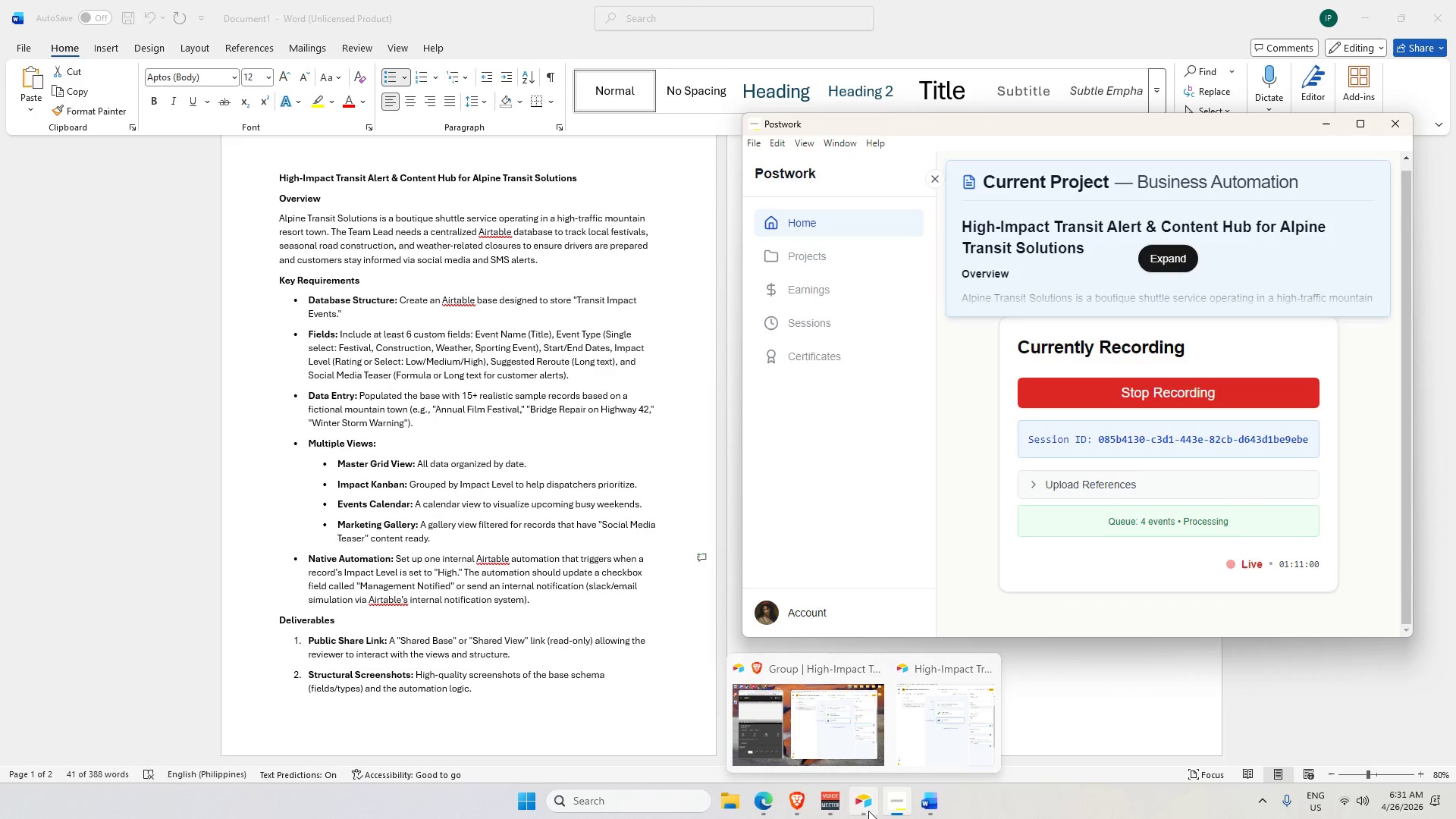 
key(Backspace)
 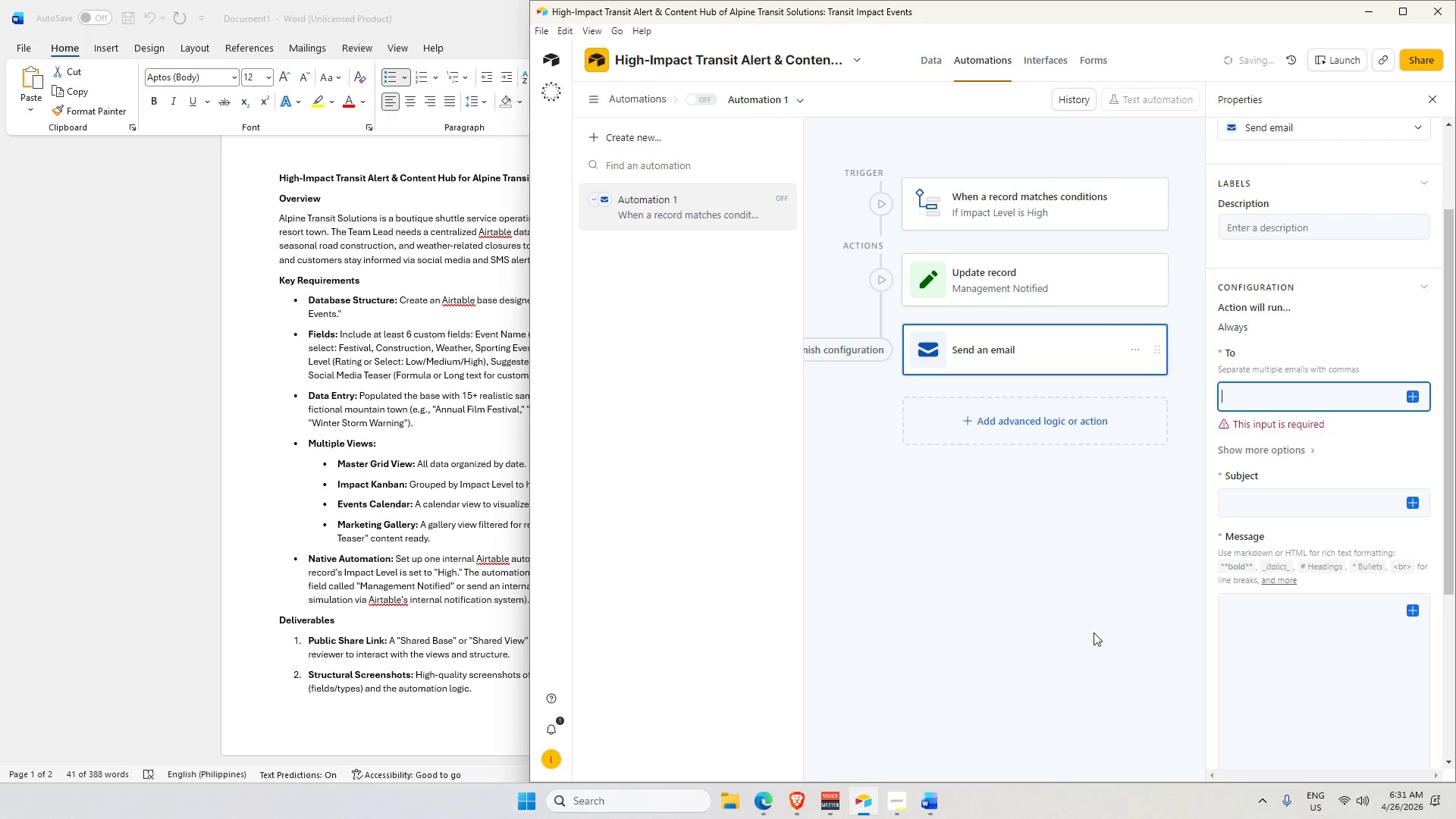 
left_click([1099, 639])
 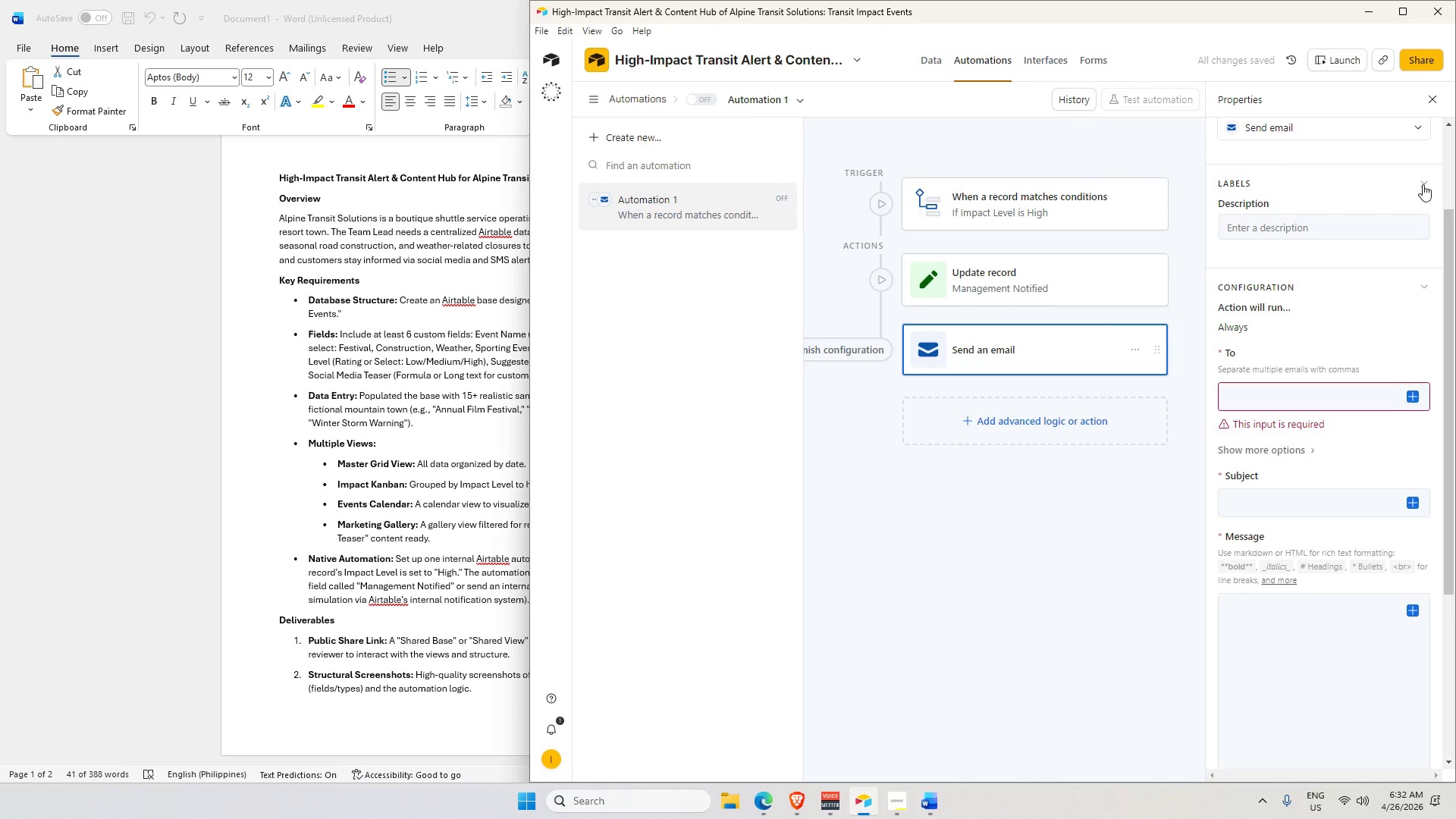 
mouse_move([1410, 127])
 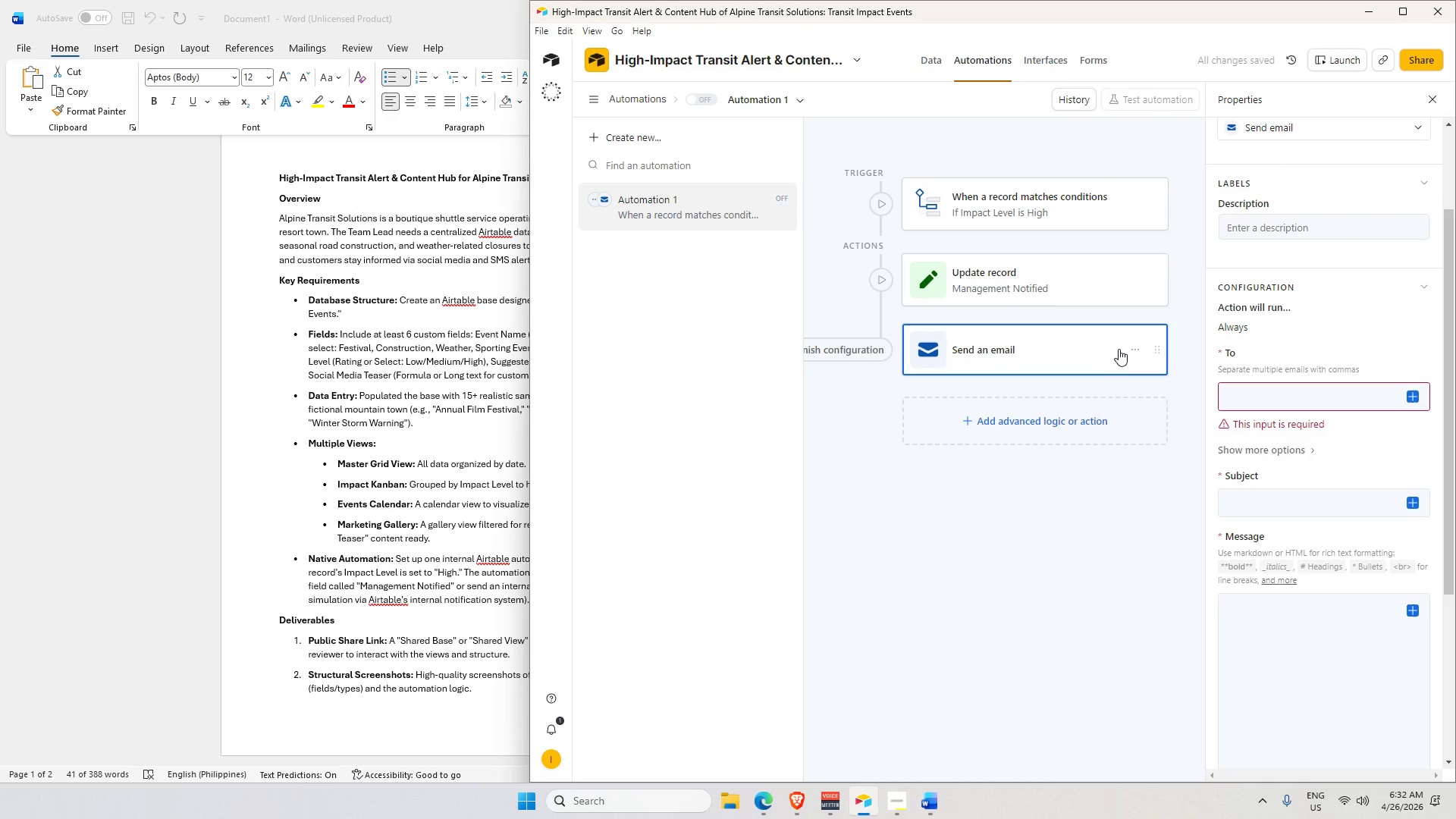 
left_click([1134, 348])
 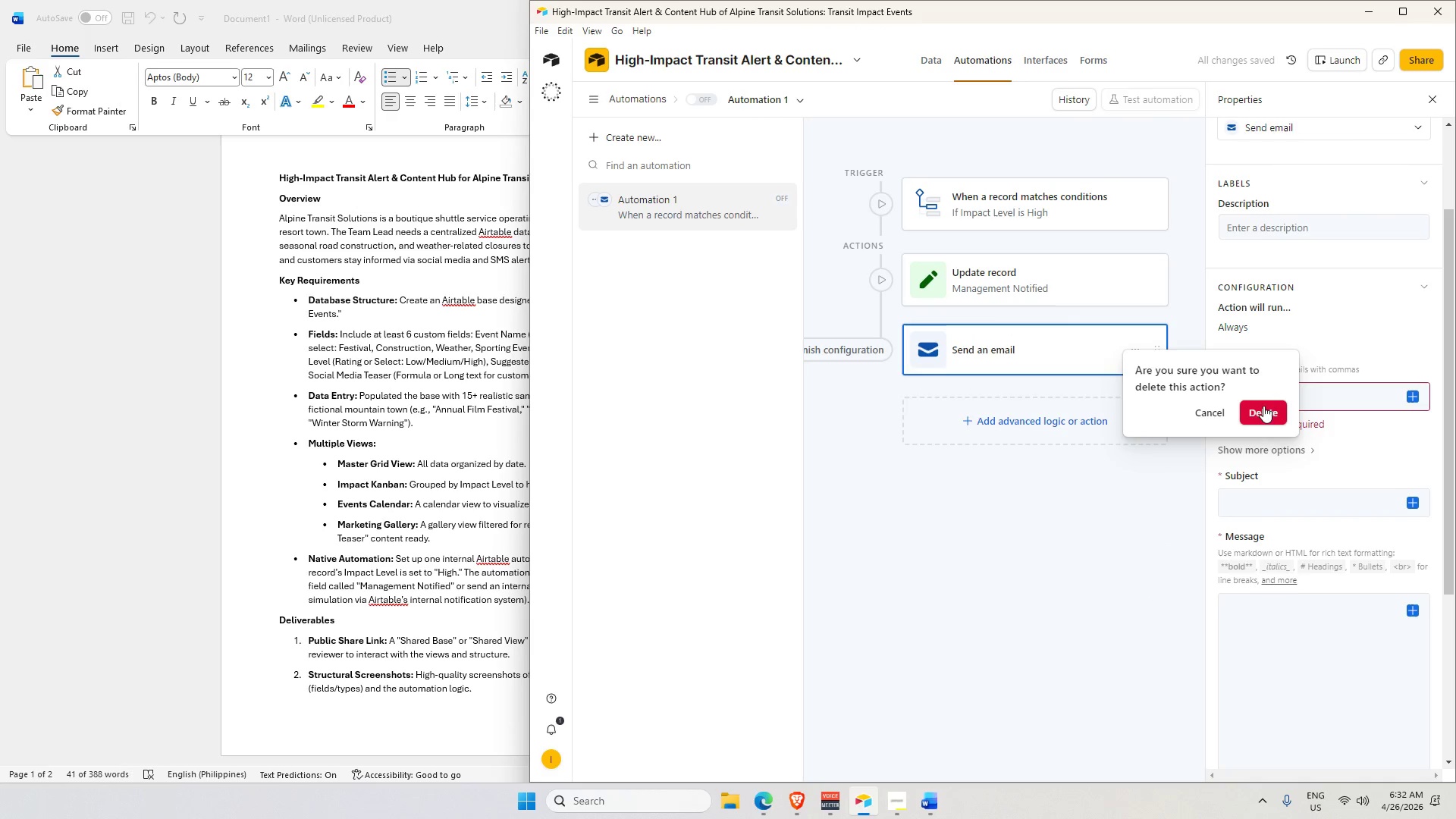 
left_click([1136, 520])
 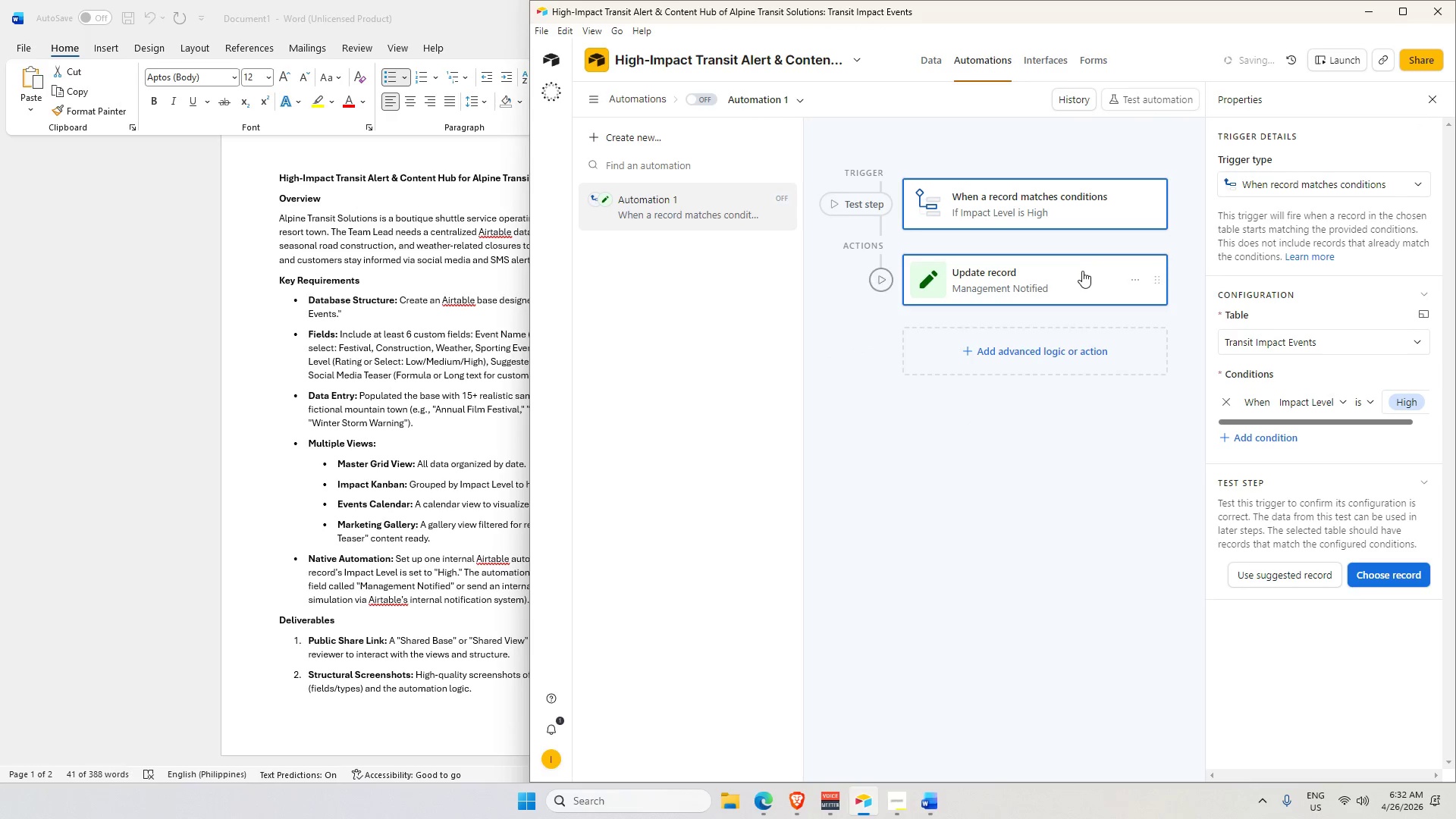 
left_click([1081, 271])
 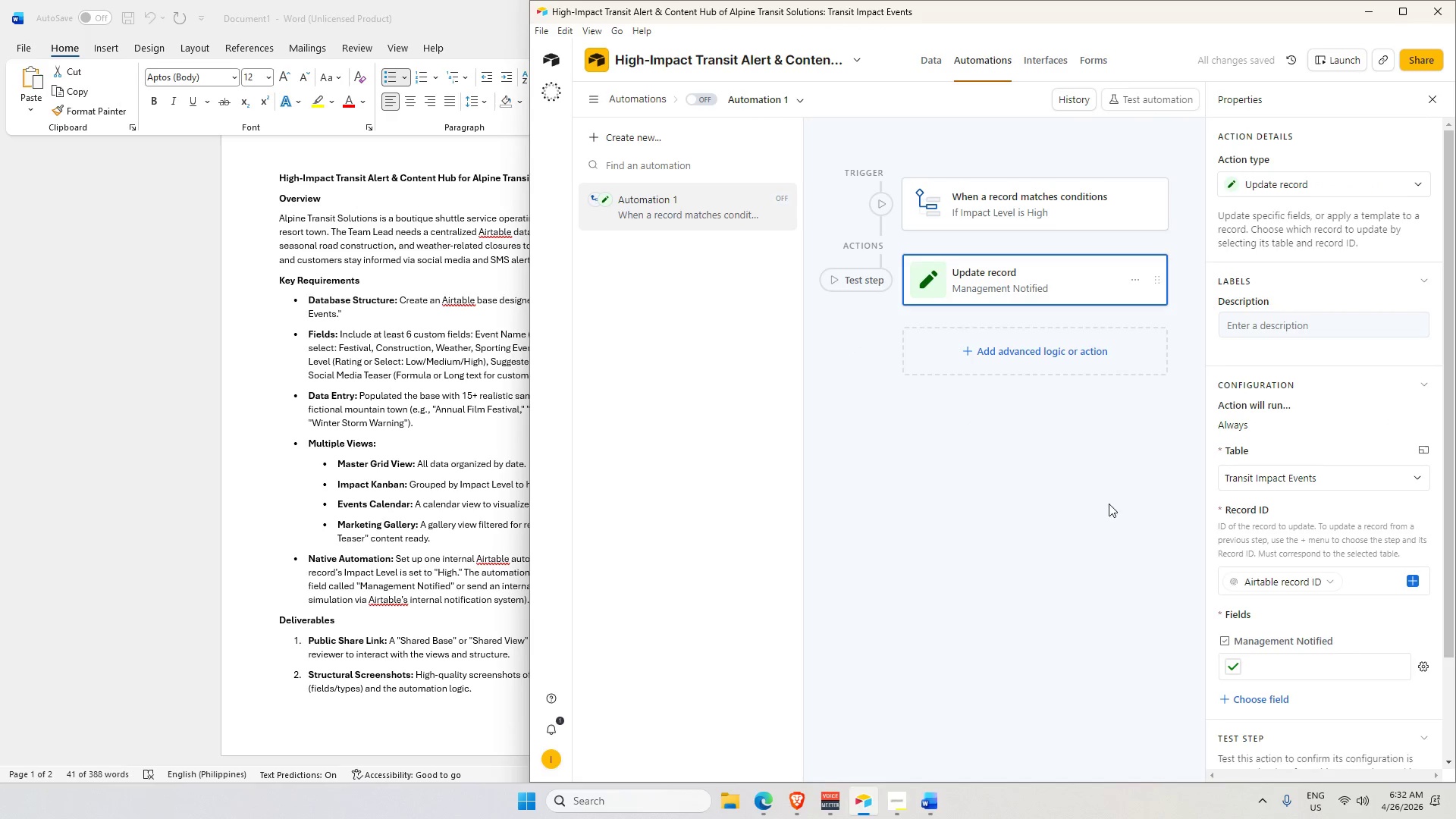 
scroll: coordinate [1304, 656], scroll_direction: down, amount: 8.0
 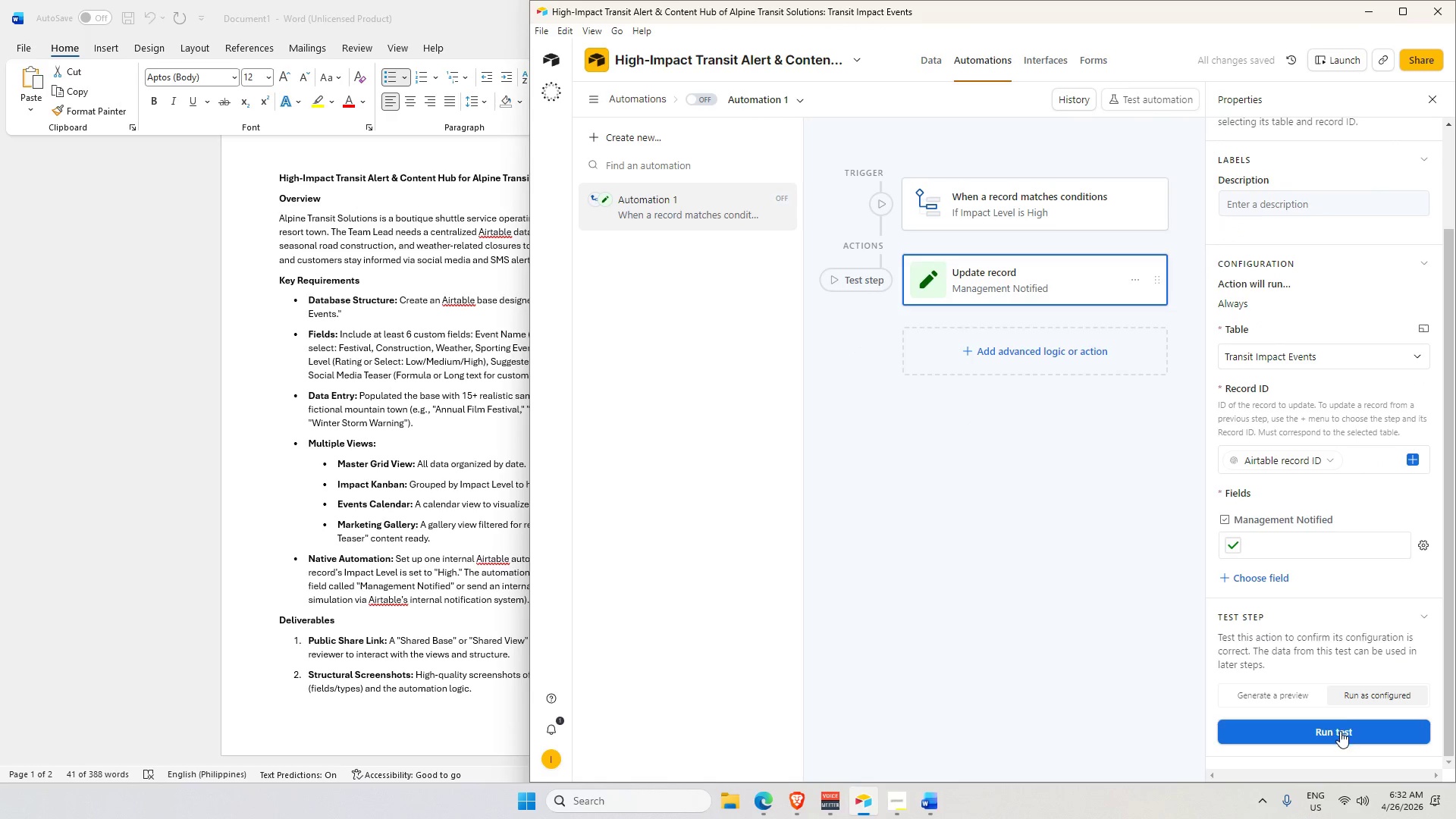 
left_click([1340, 730])
 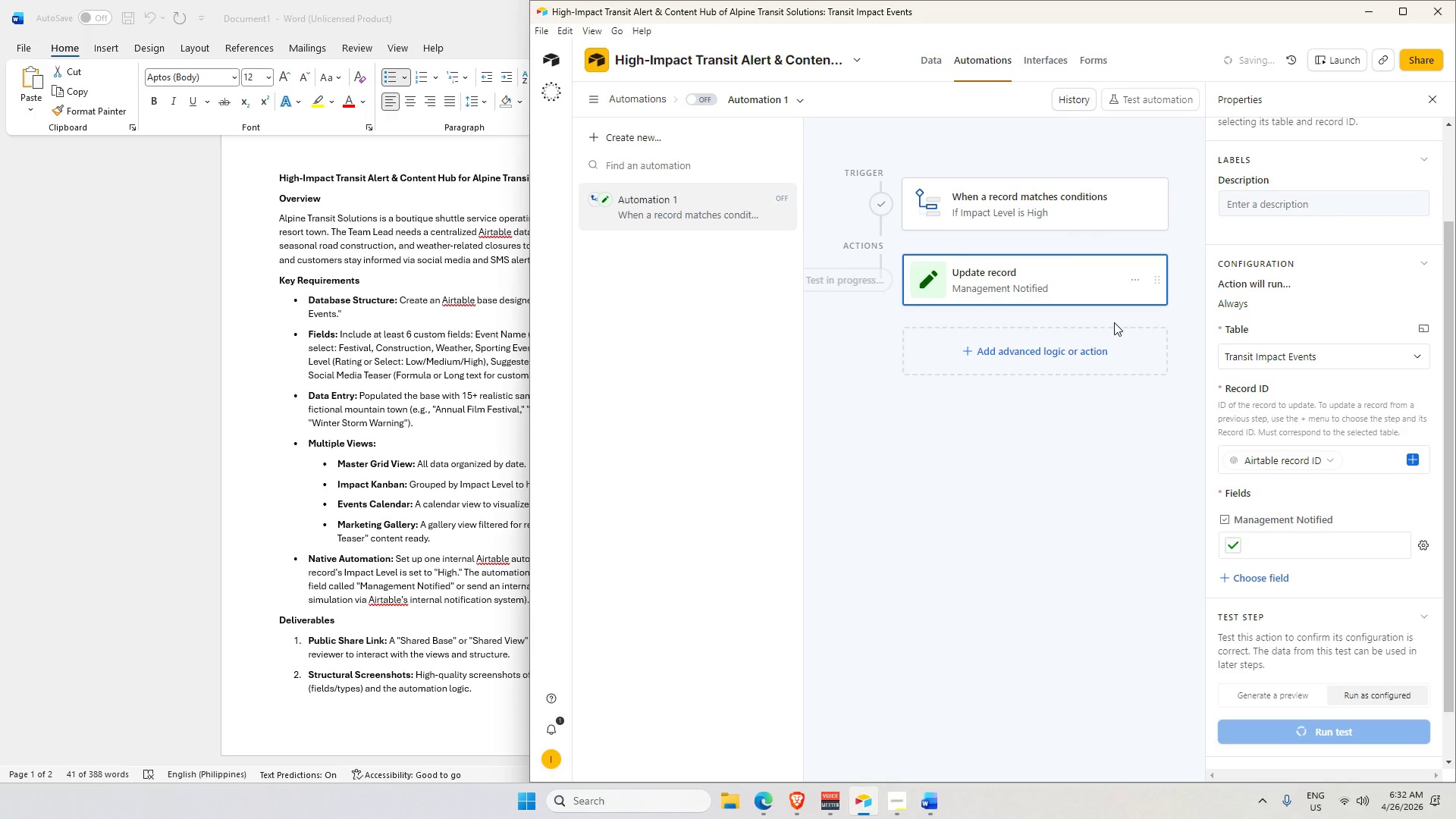 
wait(6.31)
 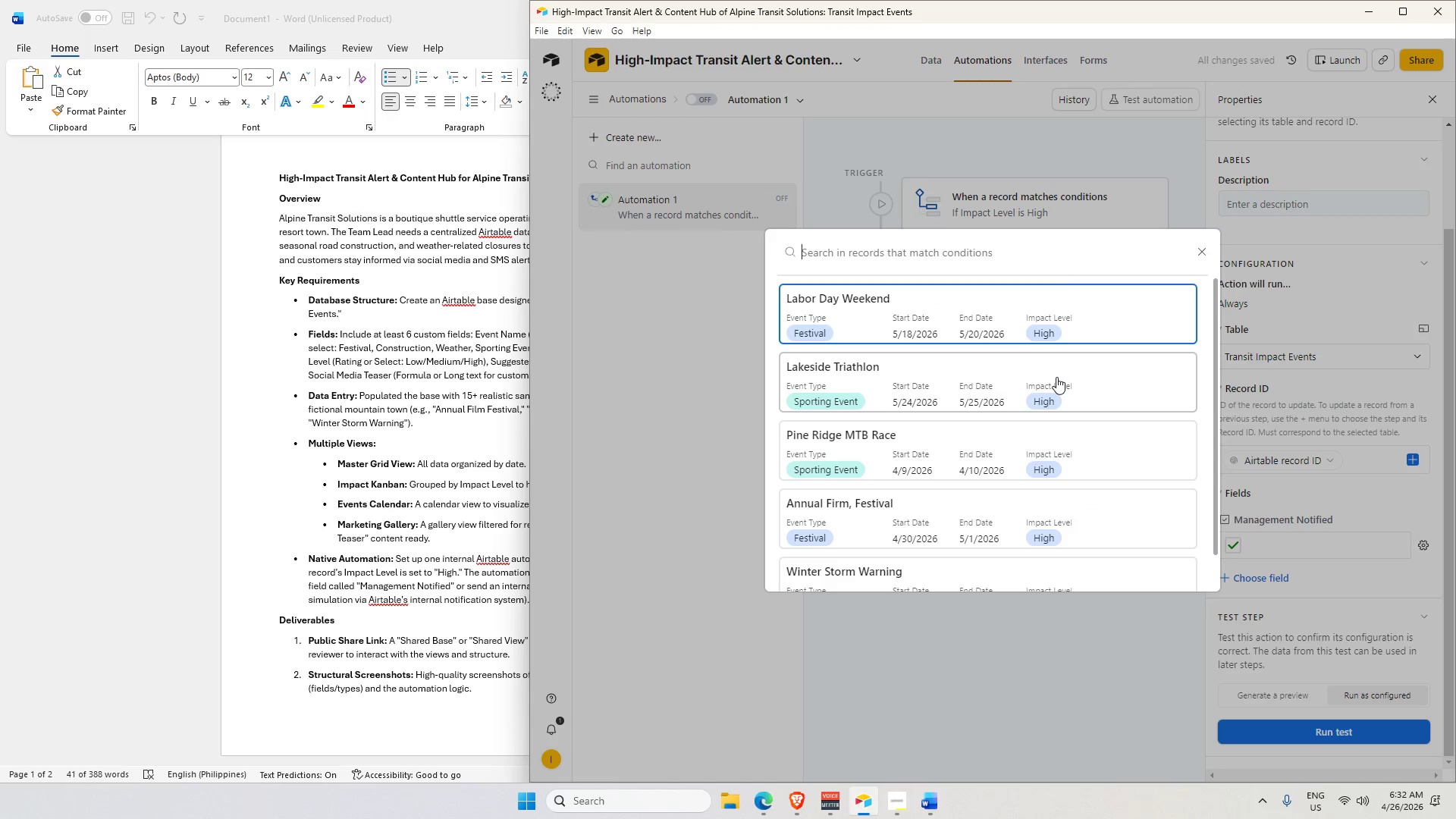 
scroll: coordinate [943, 582], scroll_direction: down, amount: 6.0
 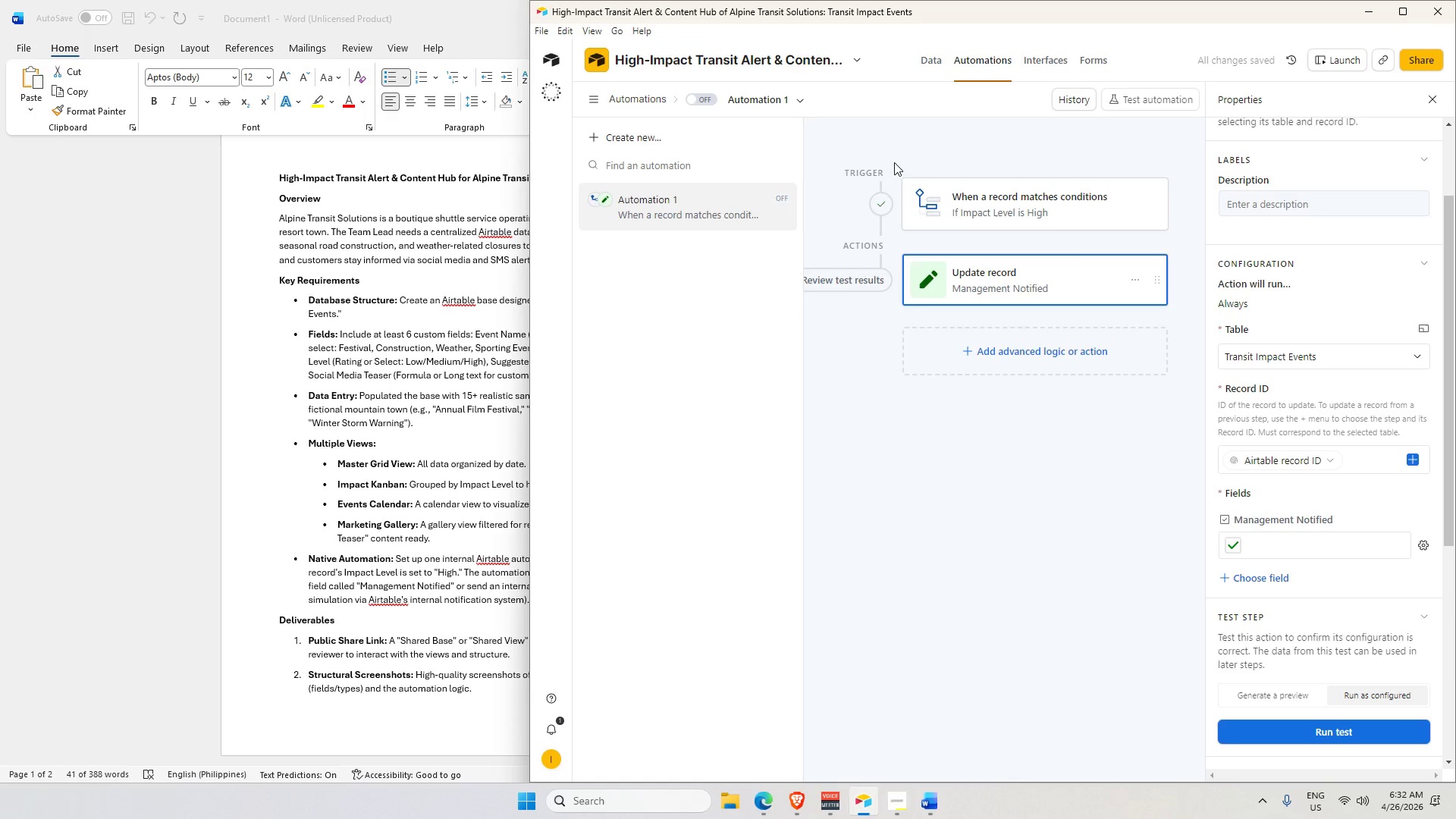 
left_click([934, 63])
 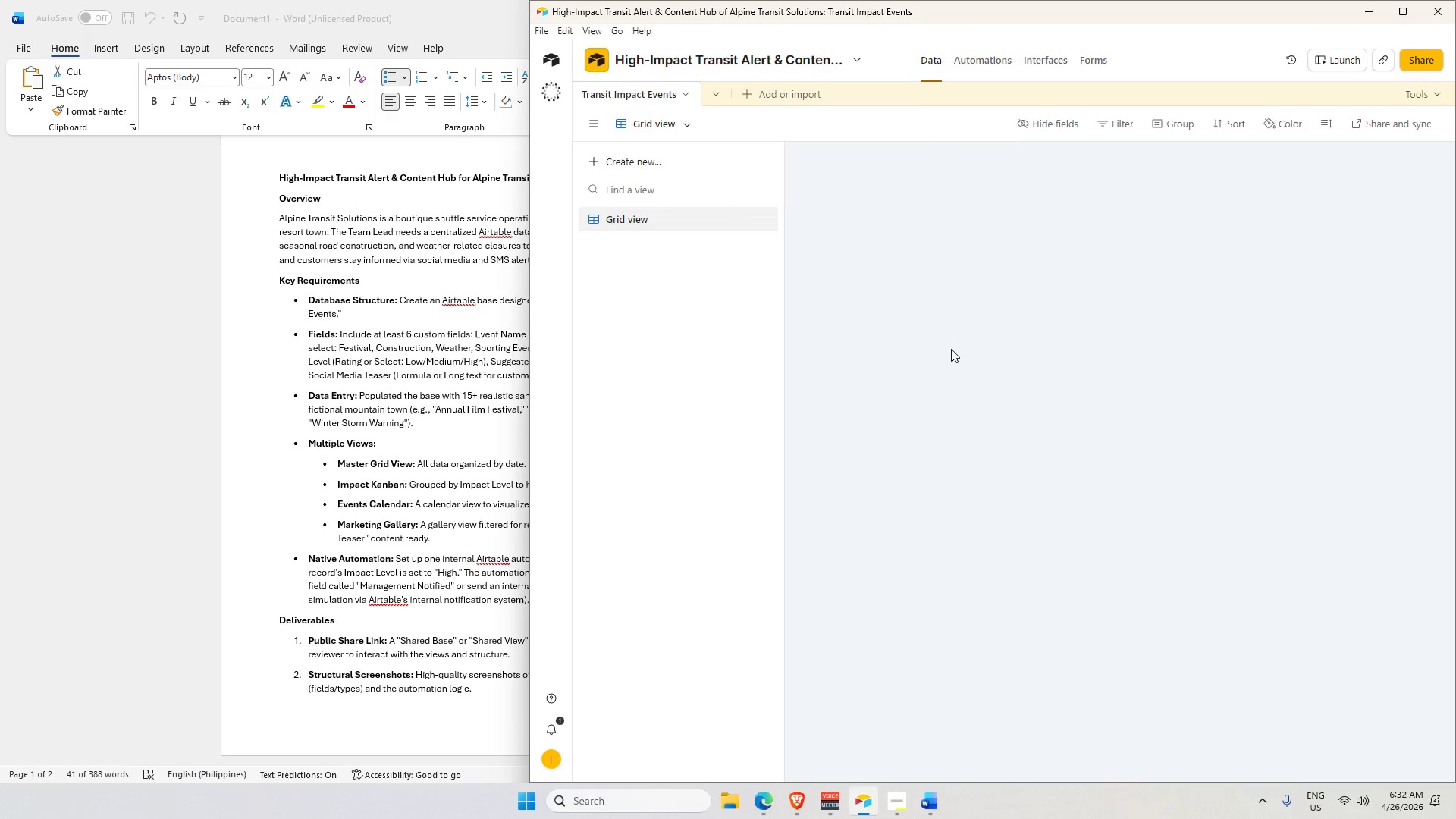 
scroll: coordinate [949, 350], scroll_direction: up, amount: 3.0
 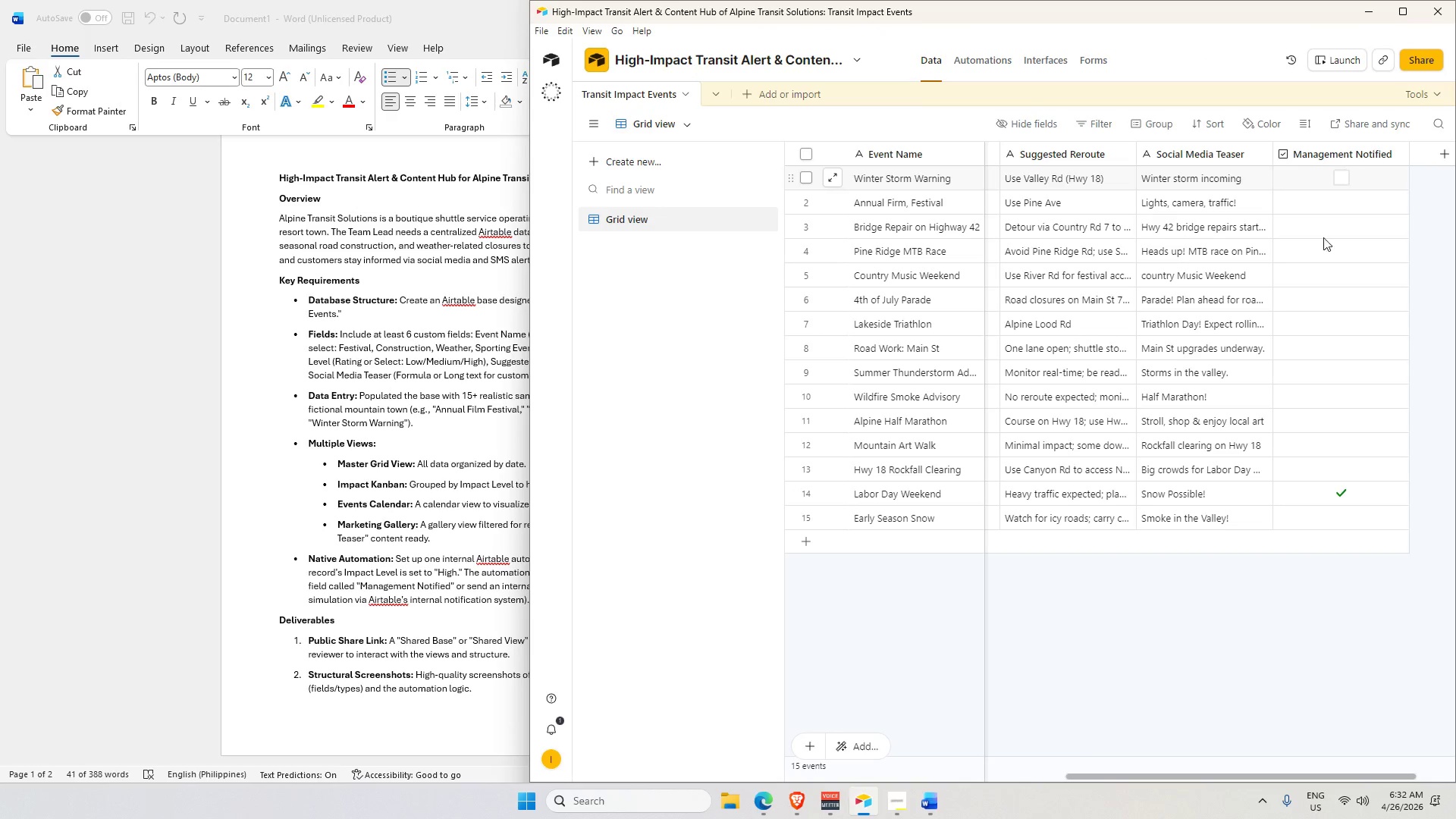 
left_click_drag(start_coordinate=[1232, 777], to_coordinate=[1286, 774])
 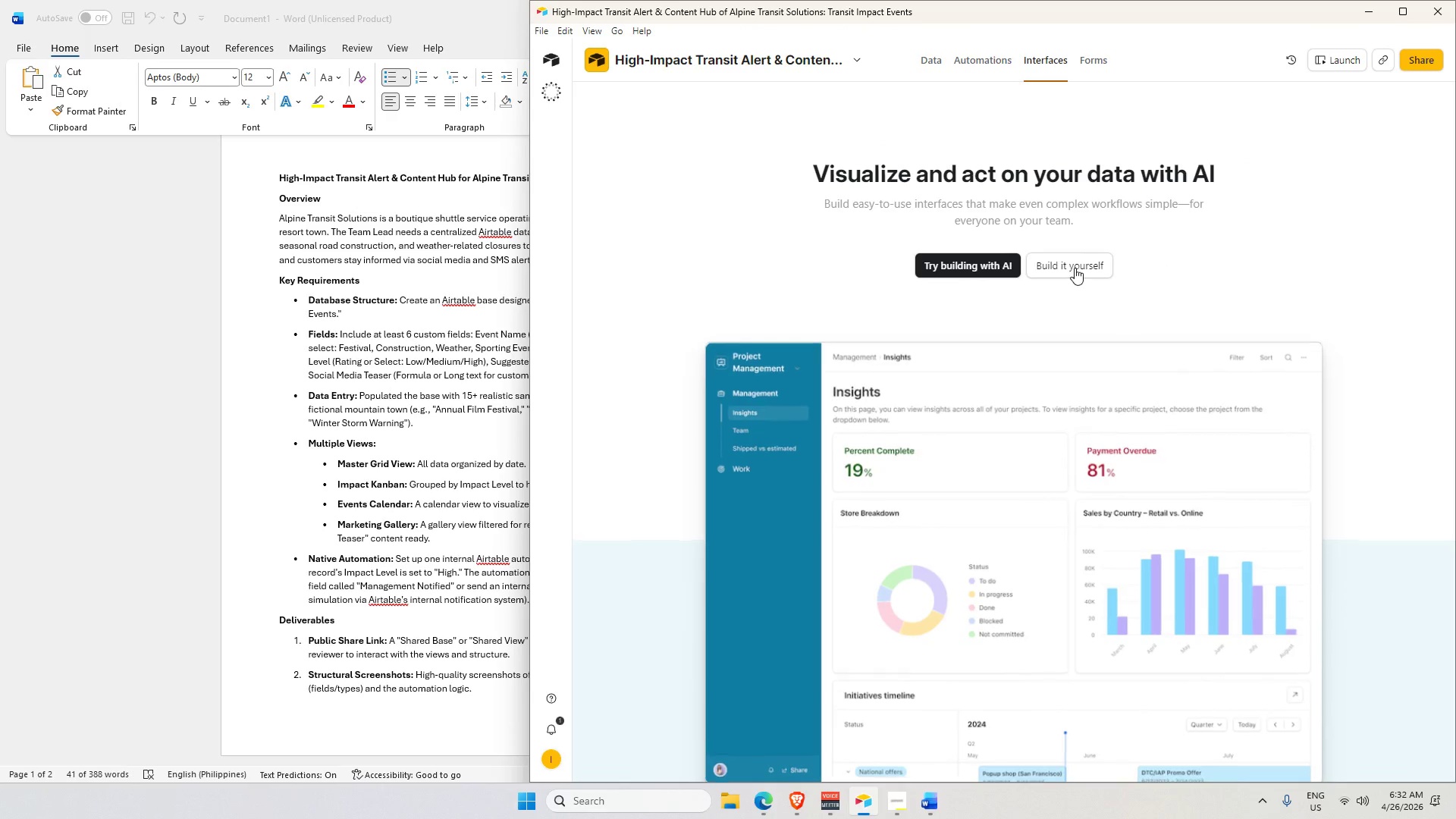 
left_click([885, 470])
 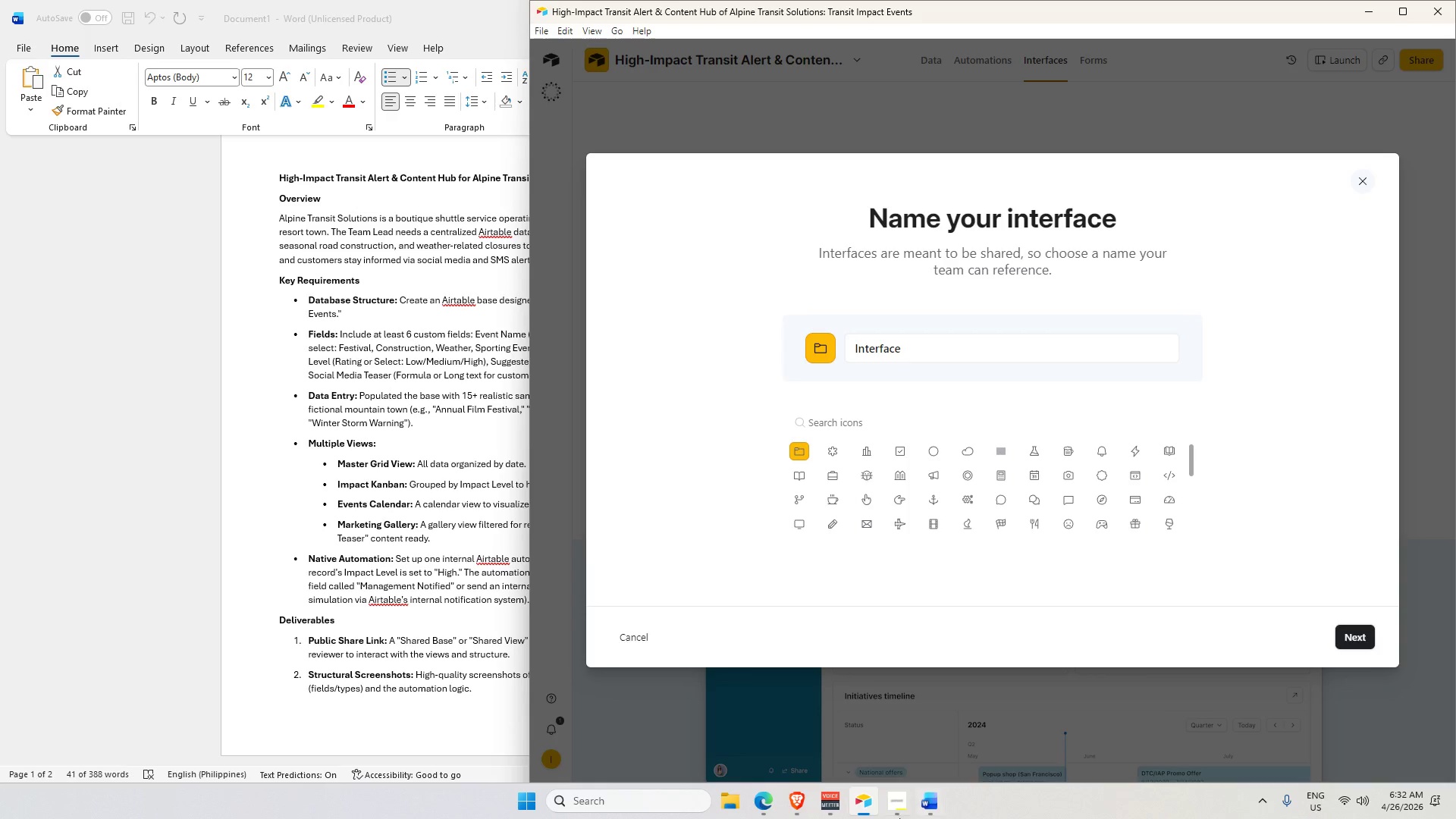 
left_click([900, 802])